 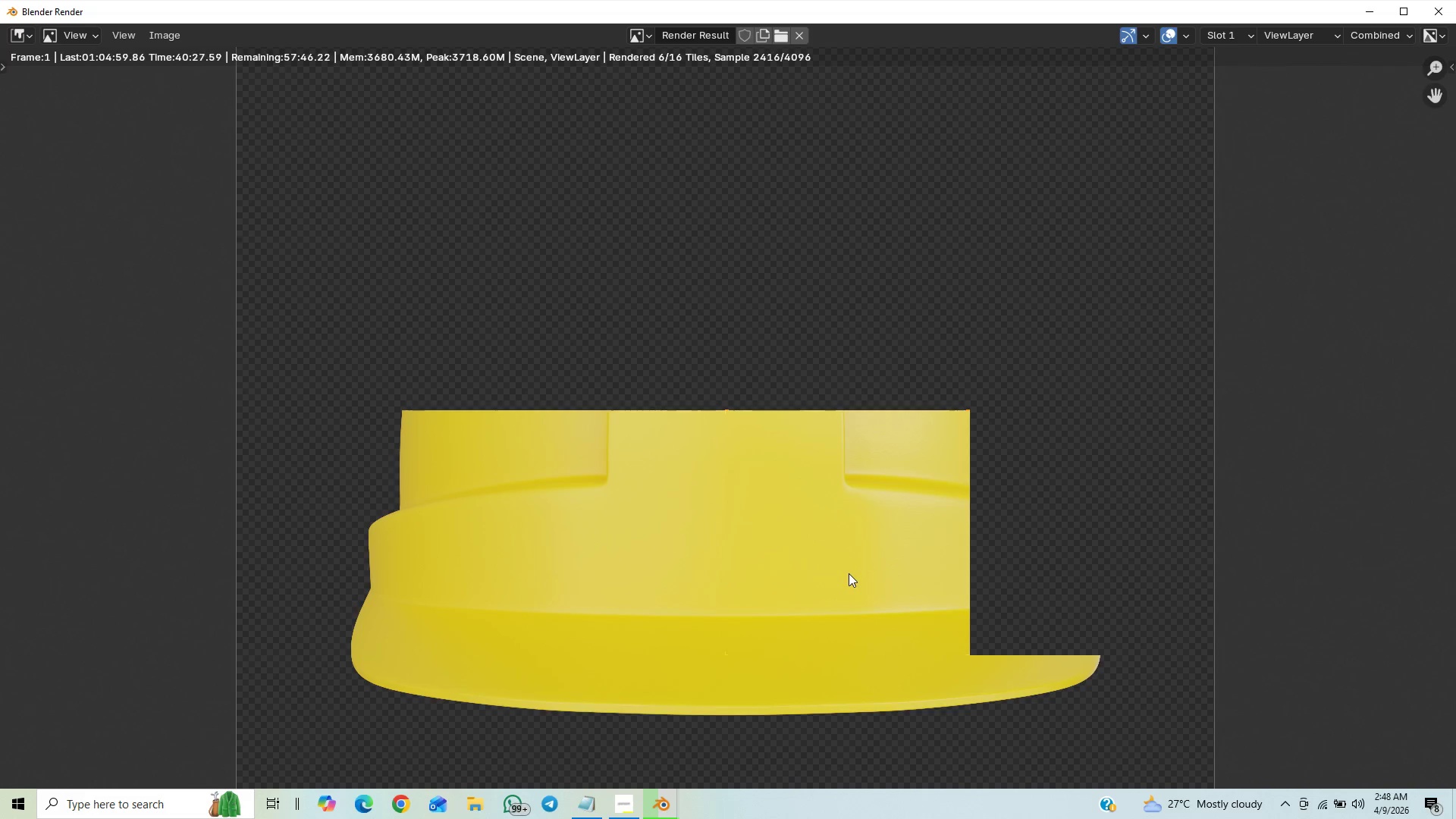 
scroll: coordinate [838, 515], scroll_direction: down, amount: 4.0
 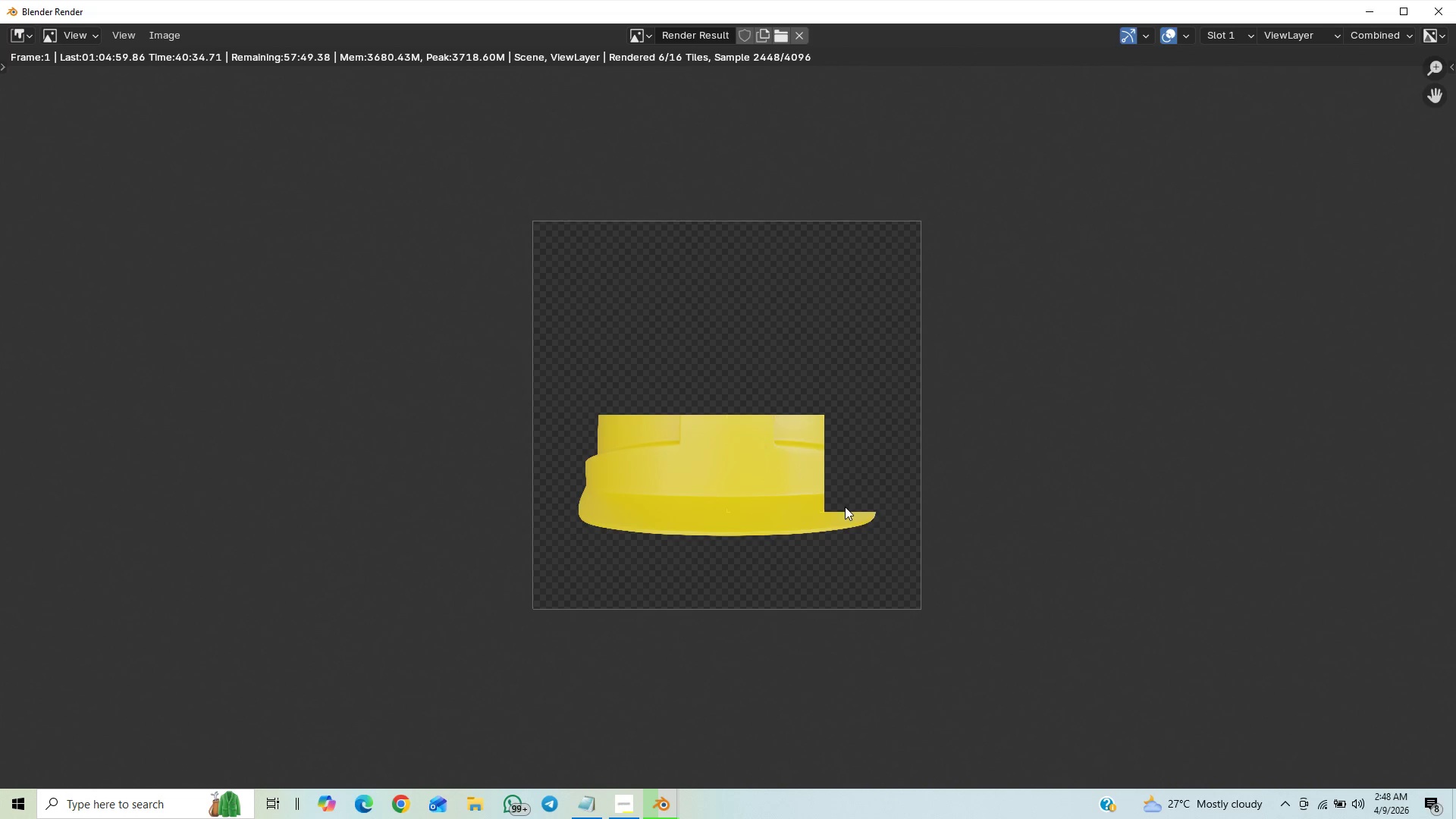 
scroll: coordinate [845, 507], scroll_direction: up, amount: 6.0
 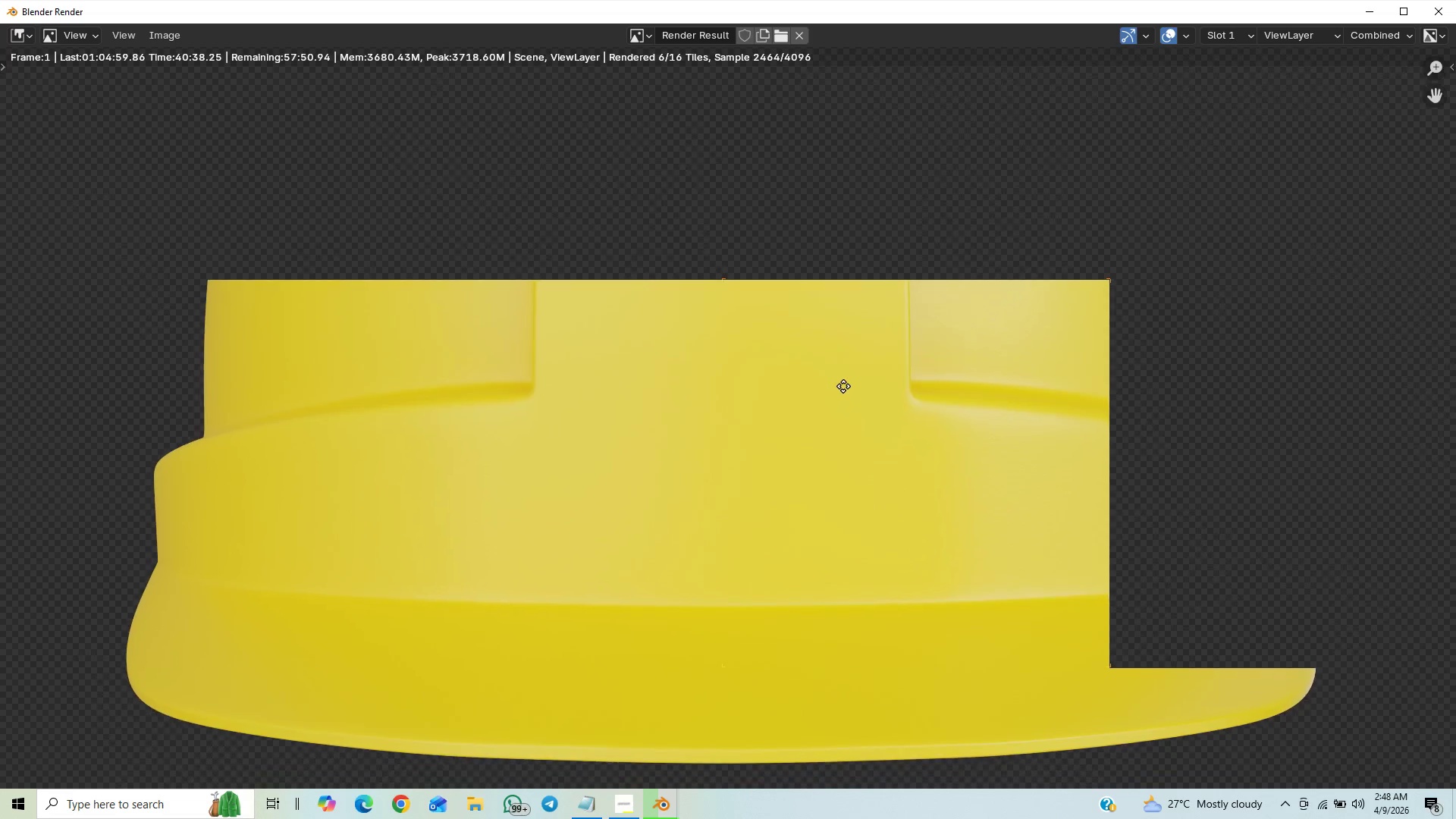 
scroll: coordinate [789, 449], scroll_direction: down, amount: 4.0
 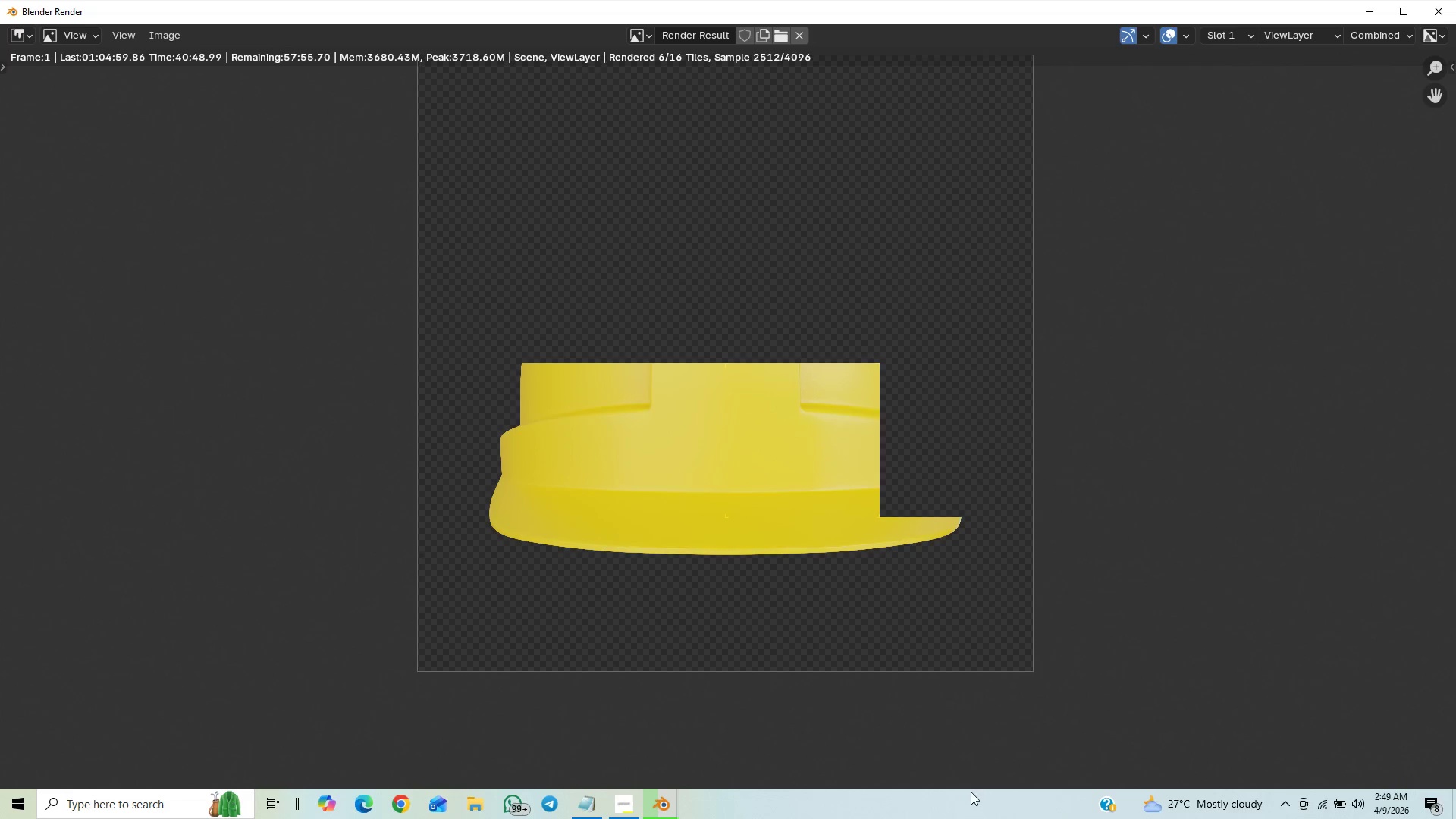 
wait(5.37)
 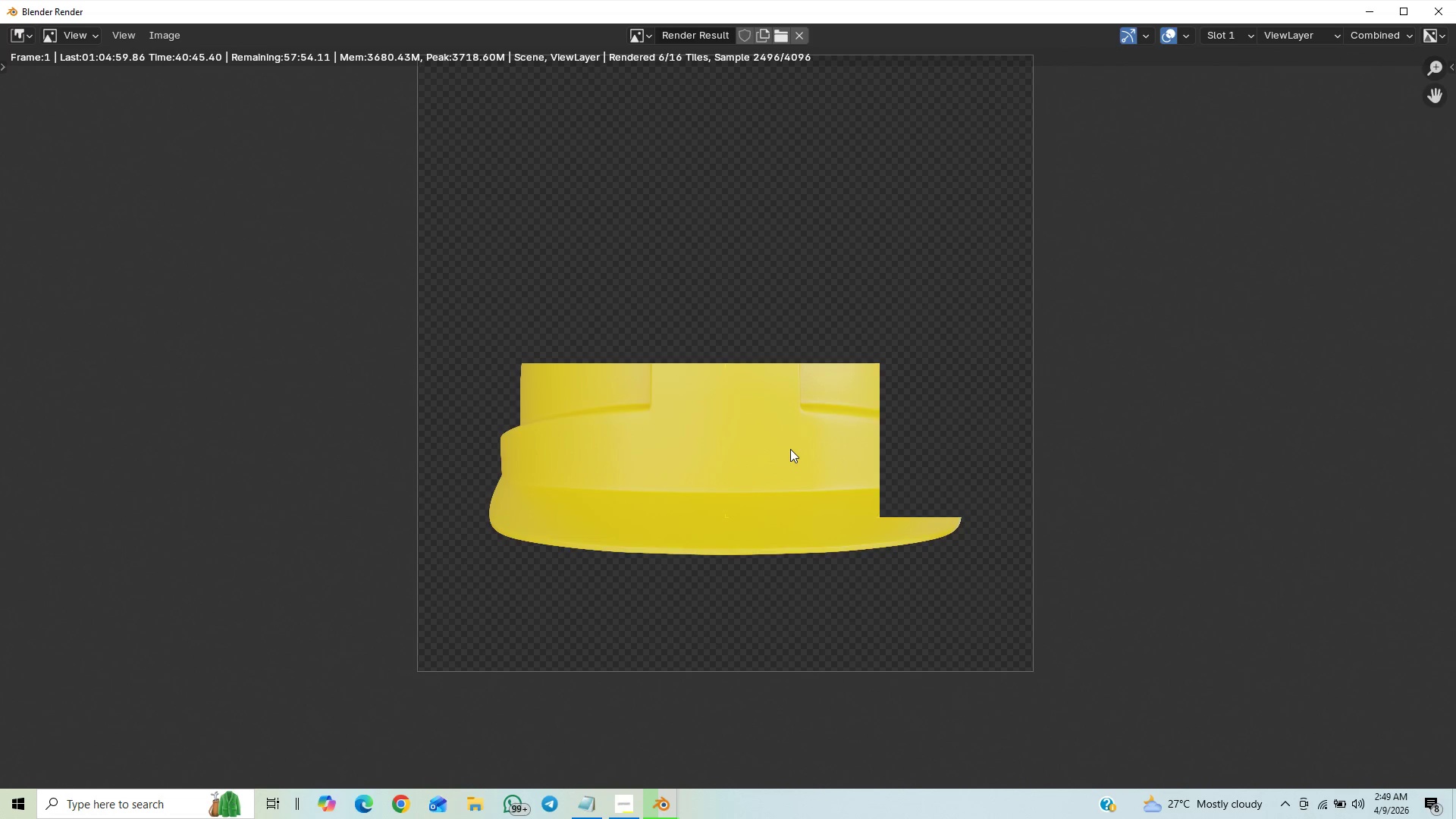 
scroll: coordinate [883, 666], scroll_direction: down, amount: 1.0
 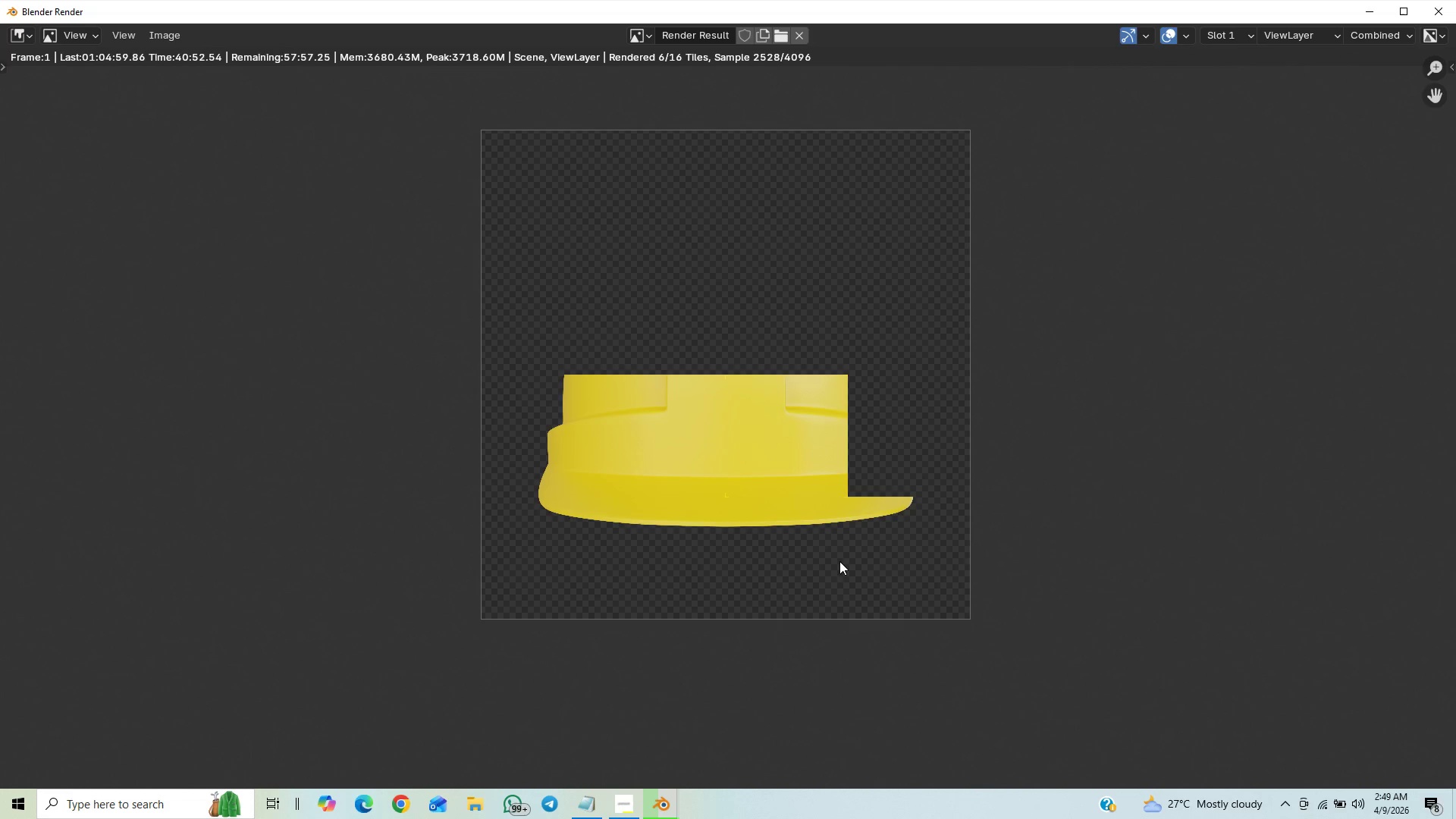 
scroll: coordinate [835, 566], scroll_direction: up, amount: 2.0
 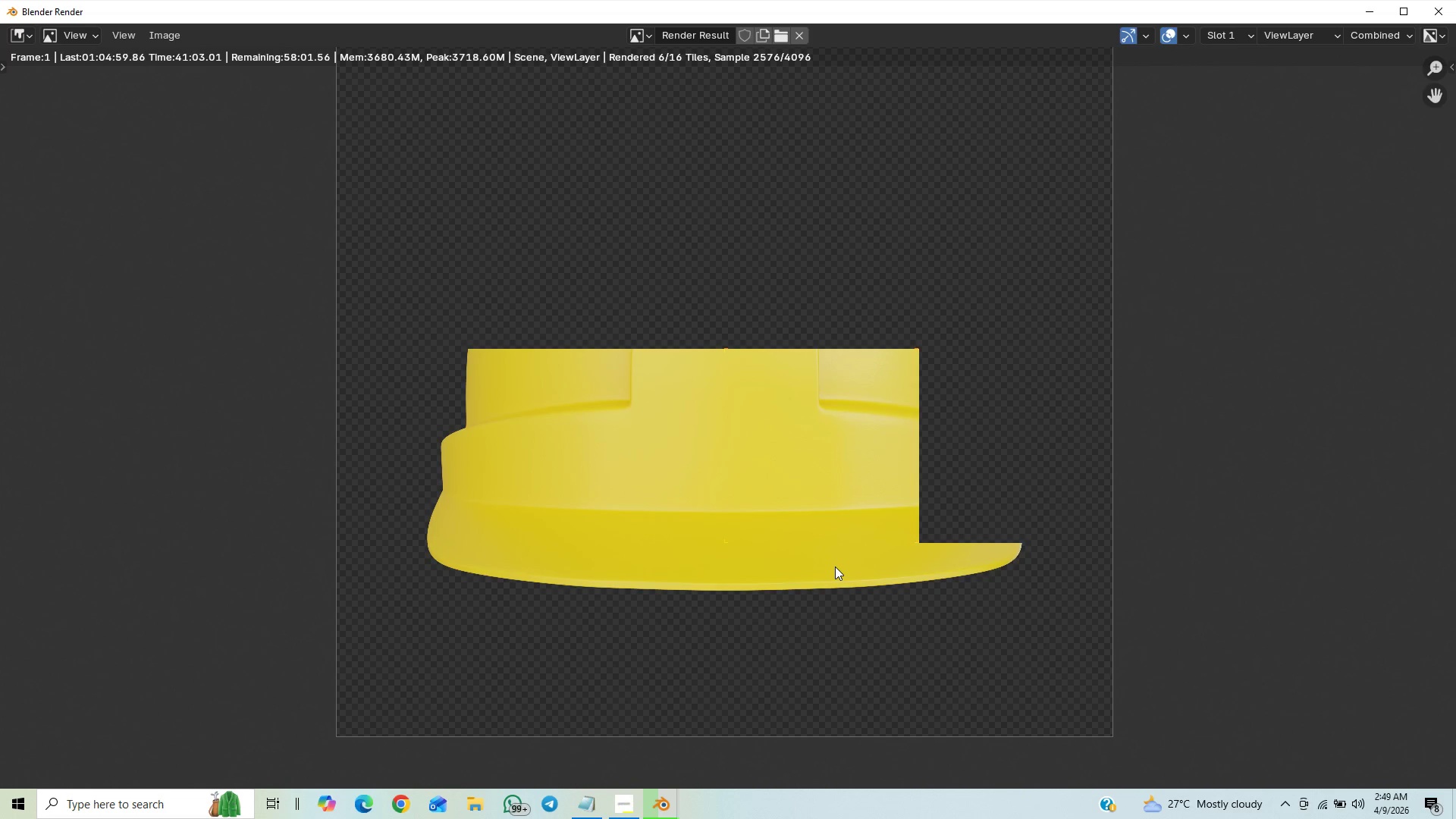 
wait(12.39)
 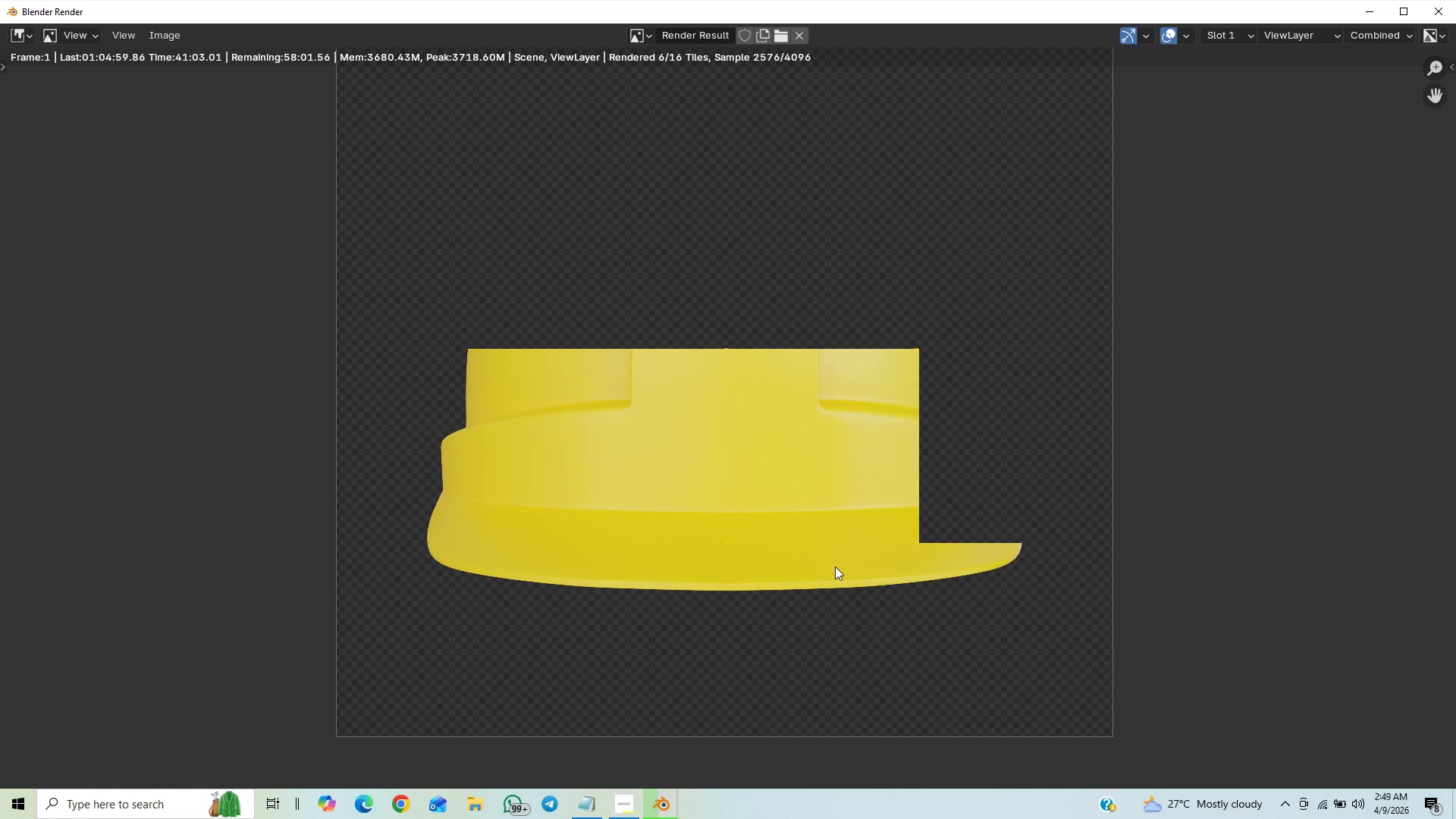 
scroll: coordinate [932, 391], scroll_direction: down, amount: 6.0
 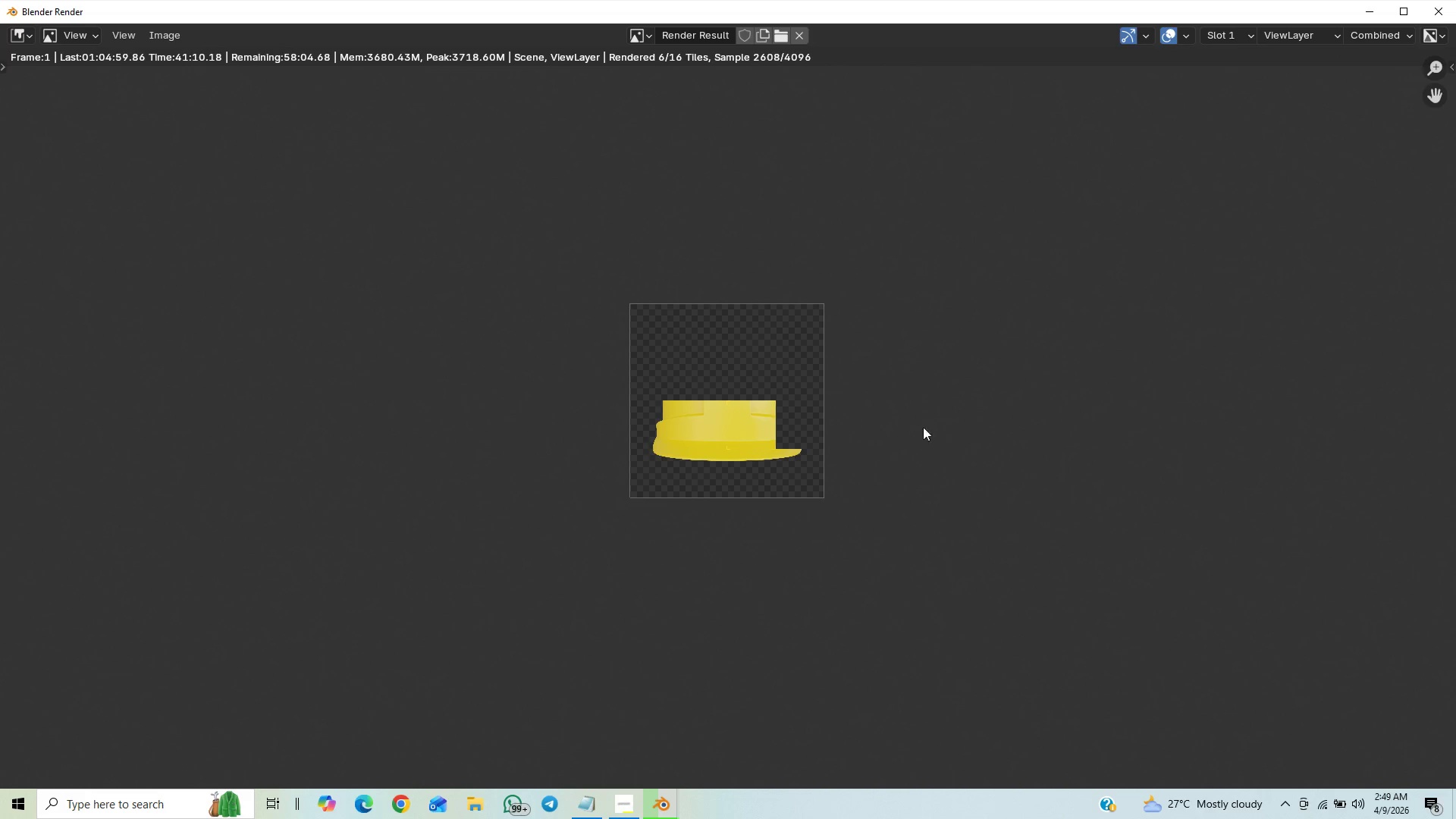 
wait(8.14)
 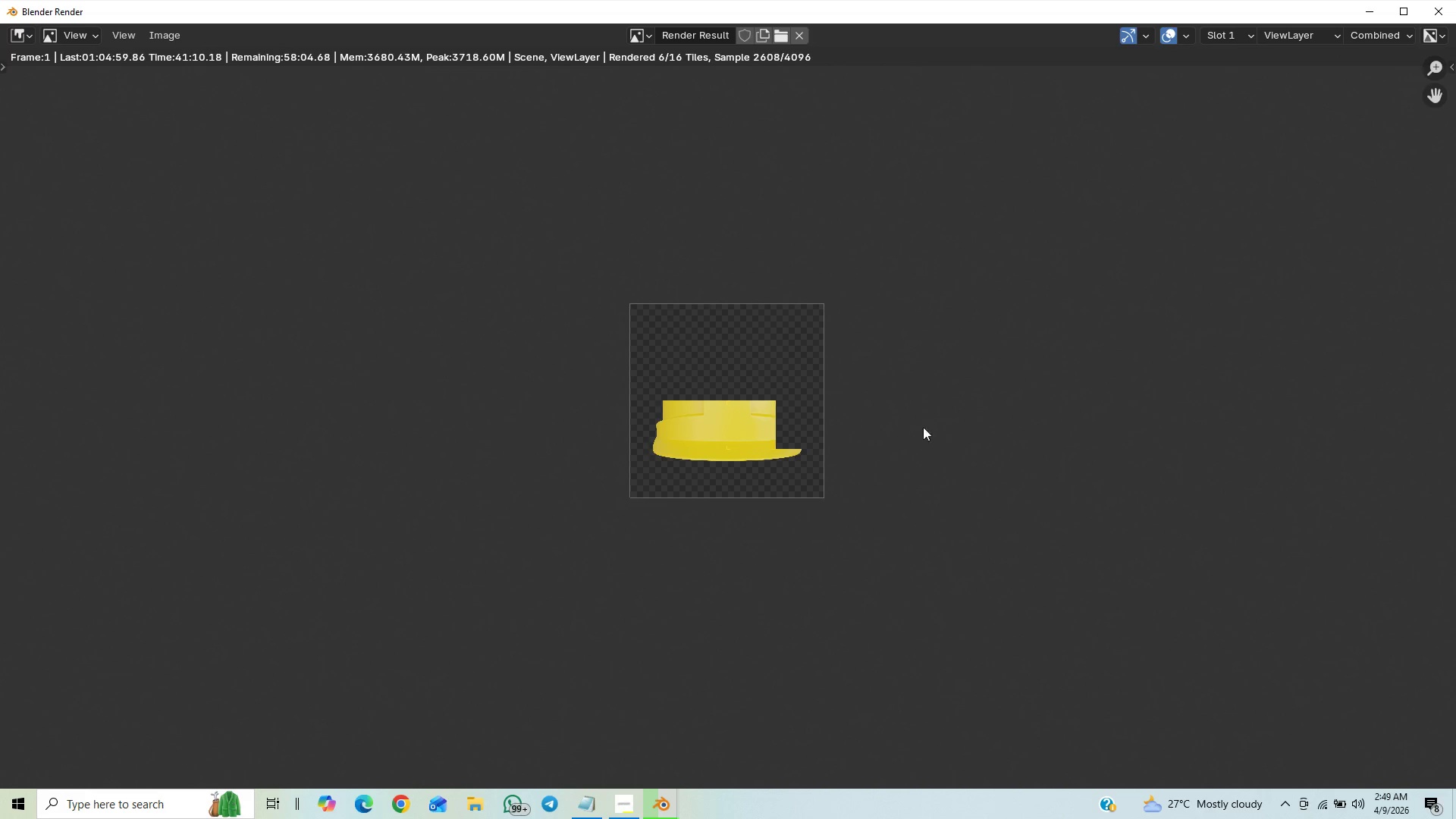 
scroll: coordinate [952, 529], scroll_direction: up, amount: 8.0
 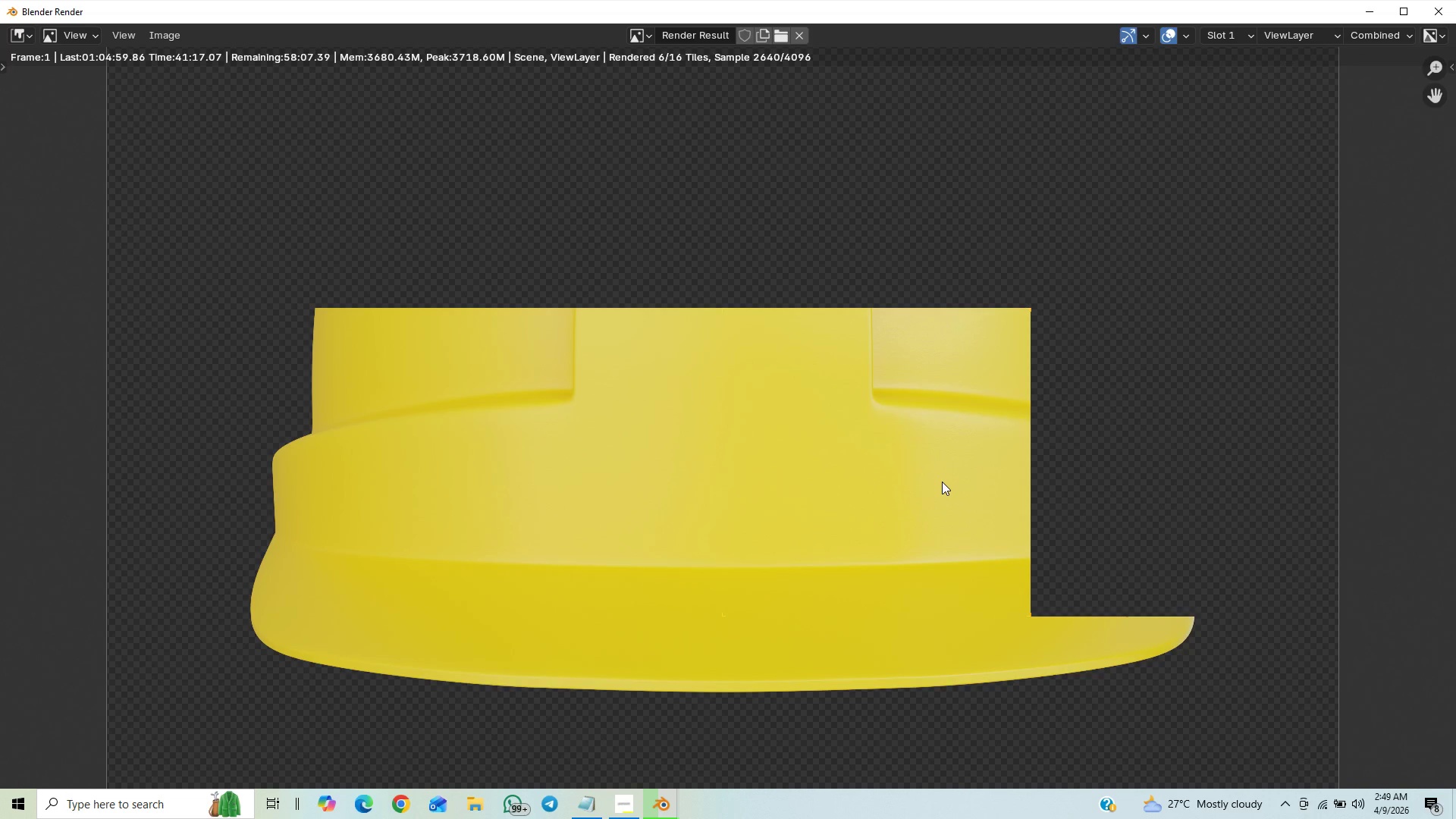 
scroll: coordinate [946, 477], scroll_direction: down, amount: 3.0
 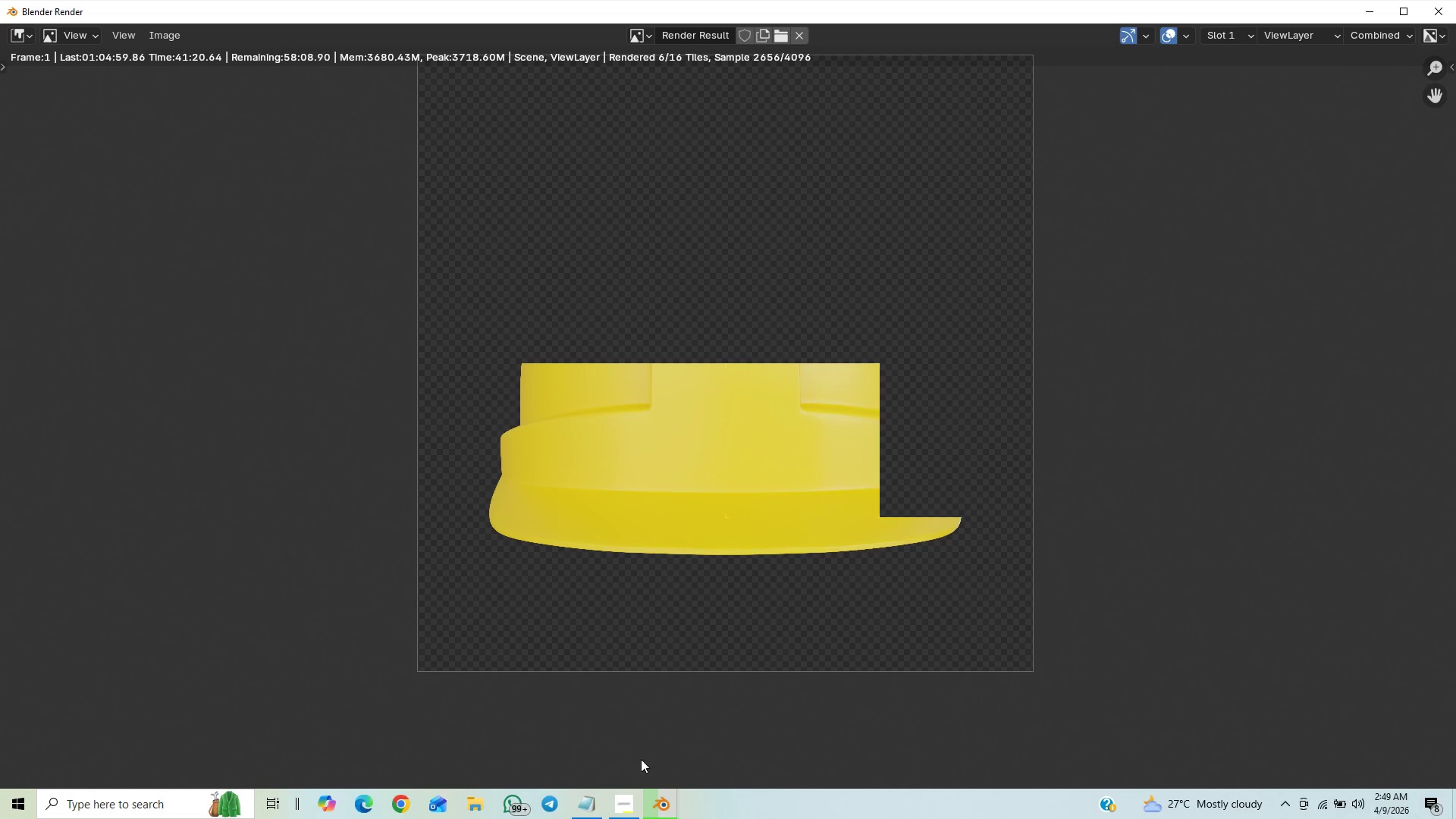 
left_click([632, 811])